 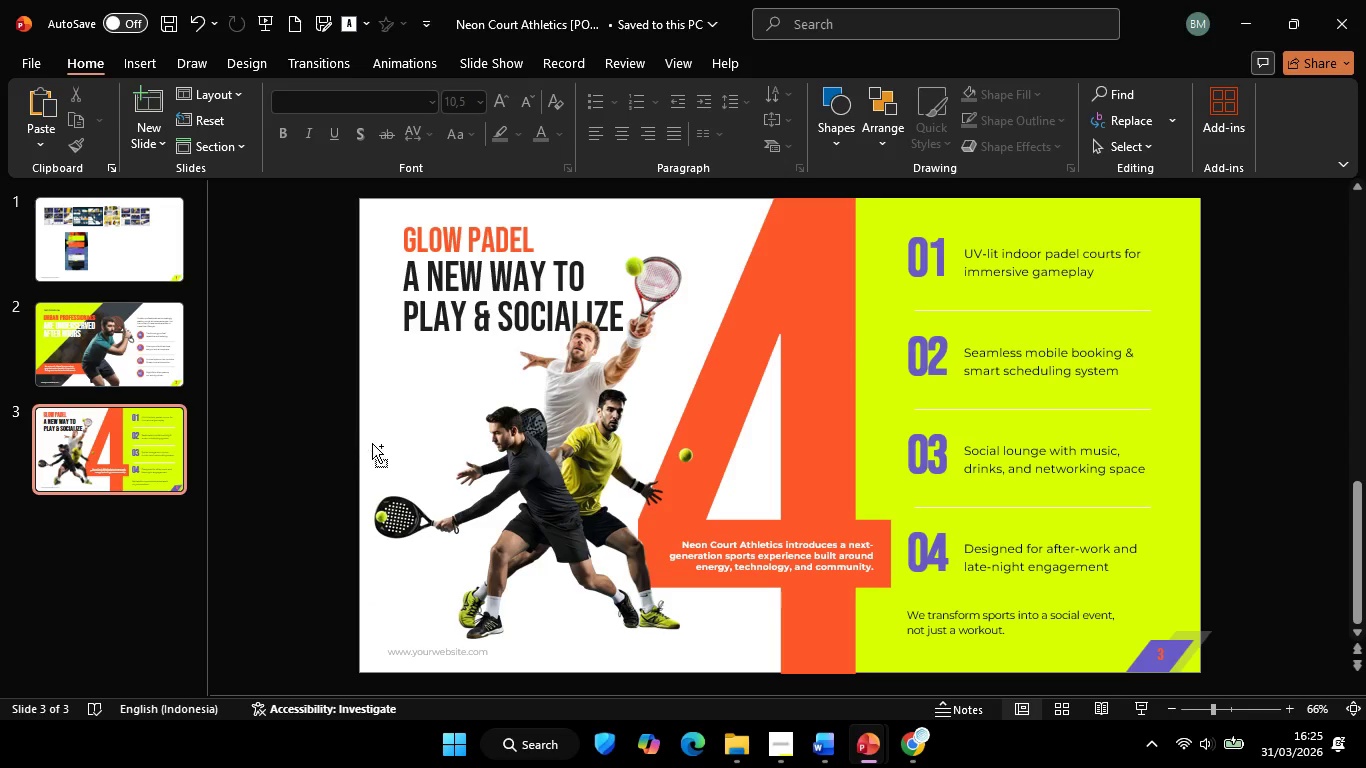 
hold_key(key=ControlLeft, duration=0.55)
scroll: coordinate [353, 430], scroll_direction: down, amount: 1.0
 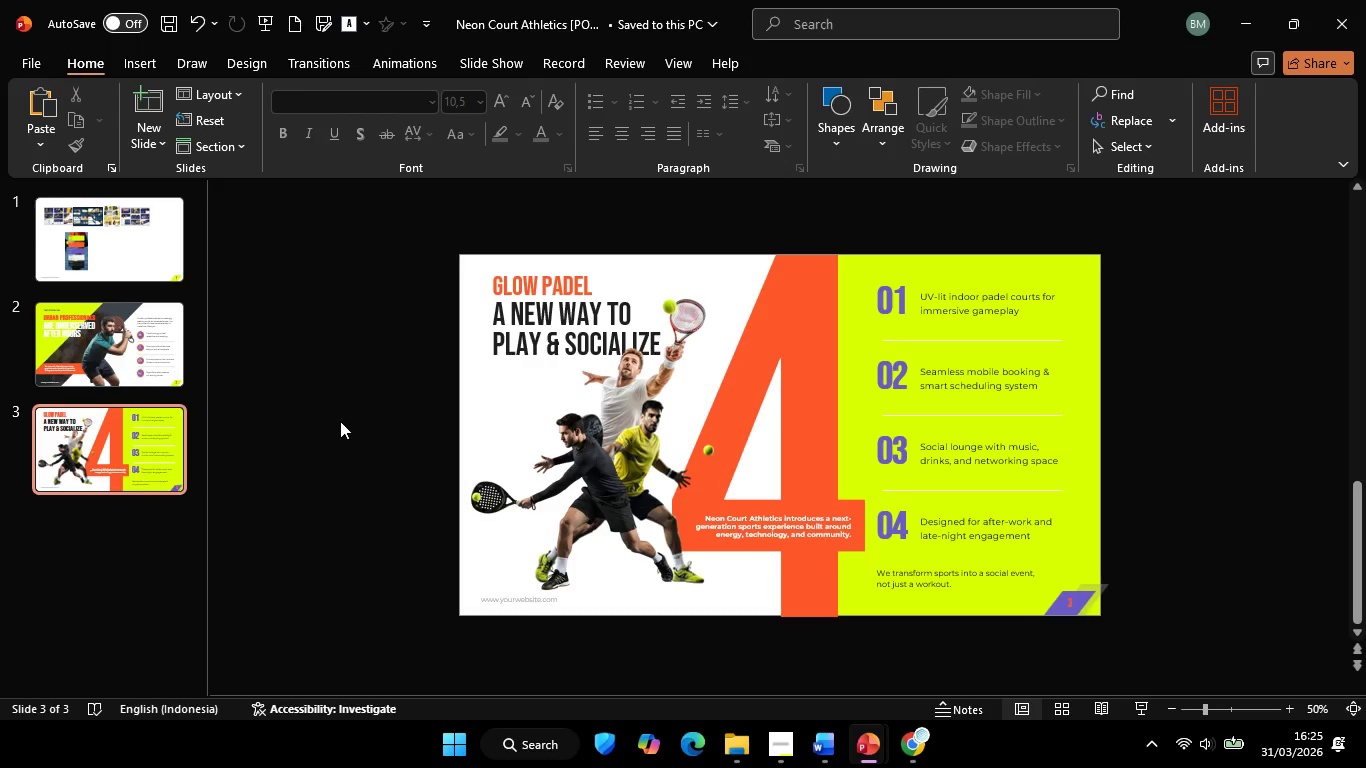 
left_click([337, 419])
 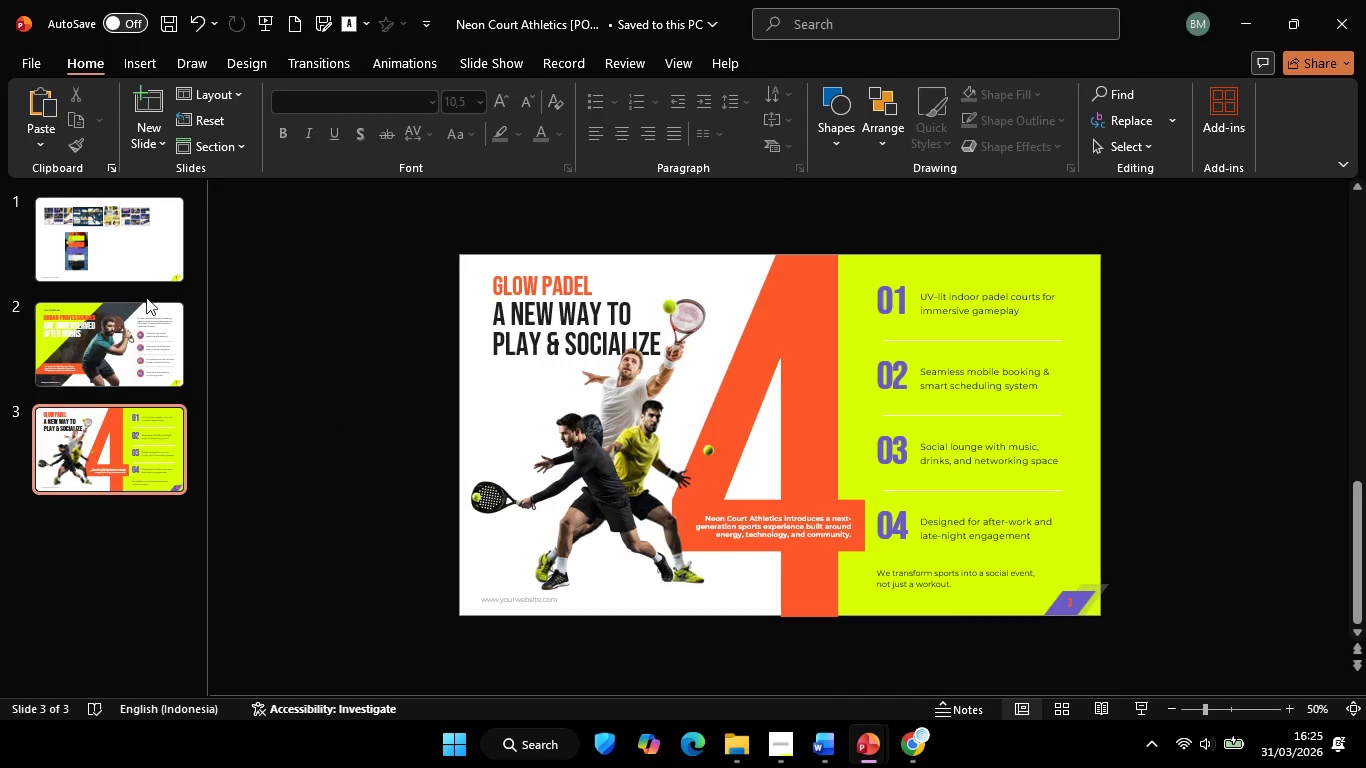 
left_click([147, 343])
 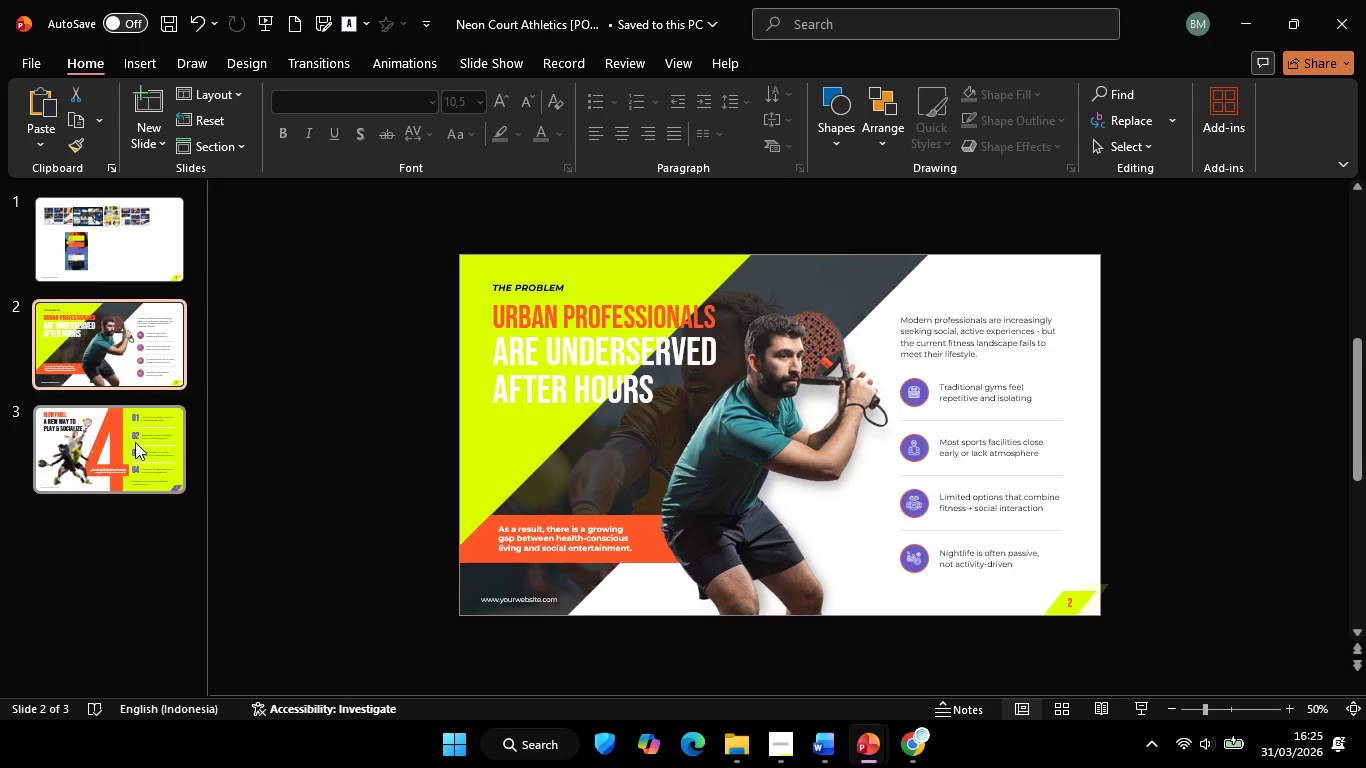 
left_click([135, 442])
 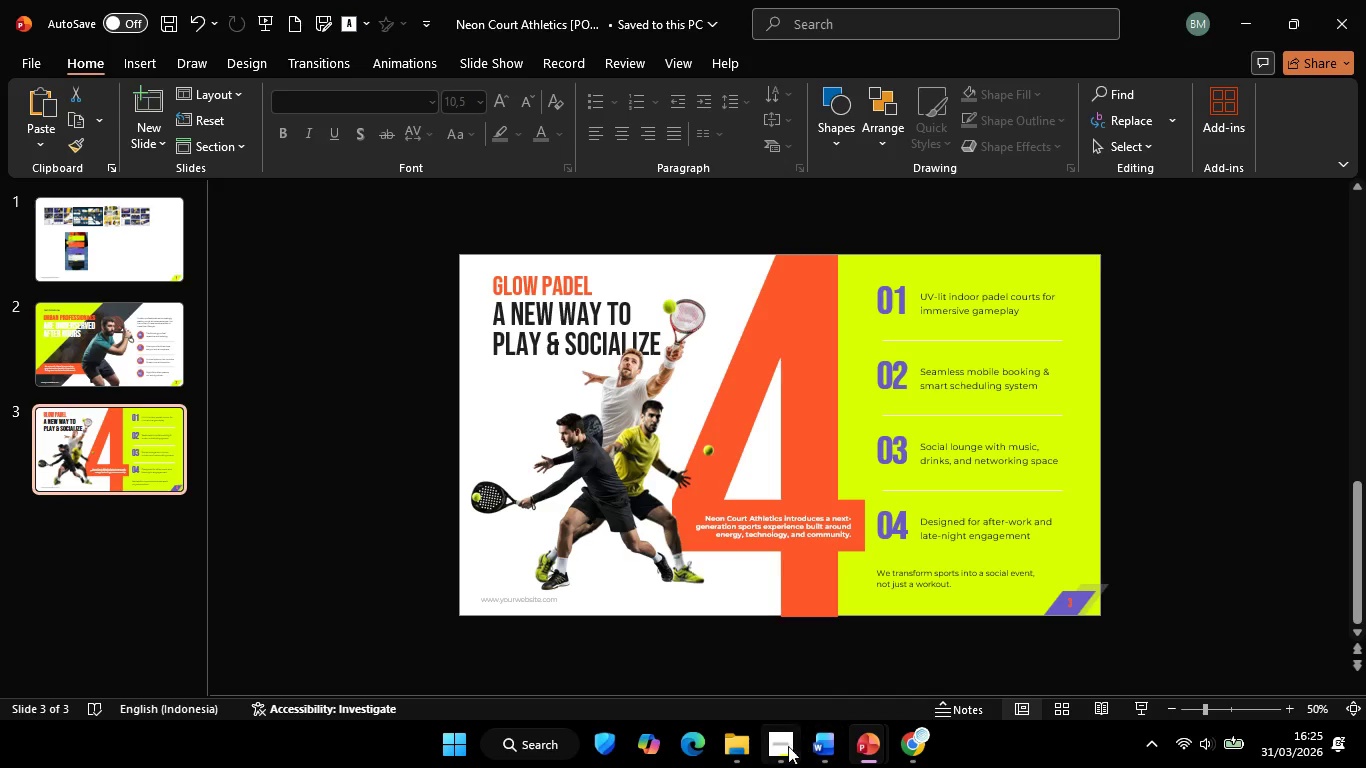 
left_click([785, 746])